 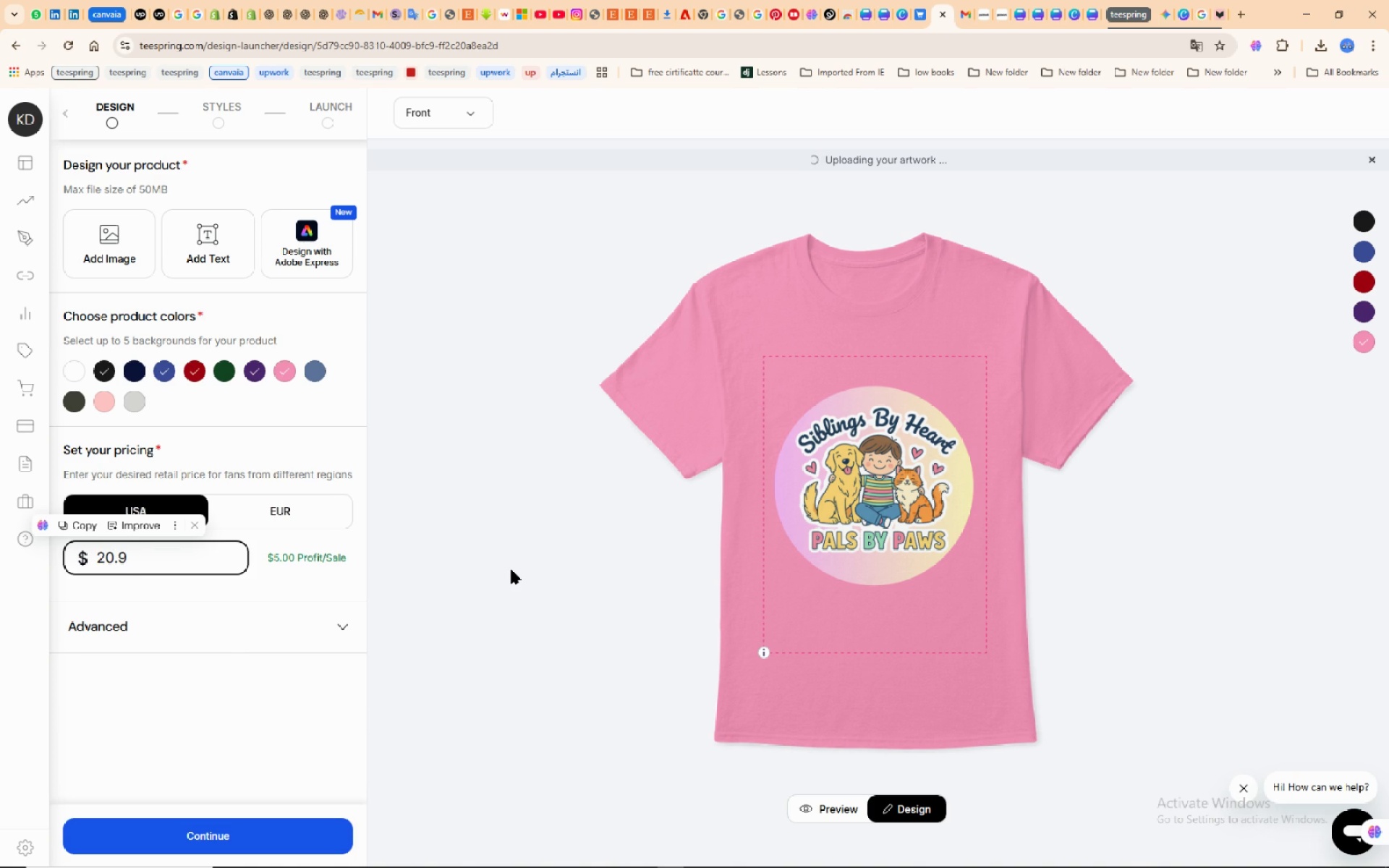 
left_click([296, 503])
 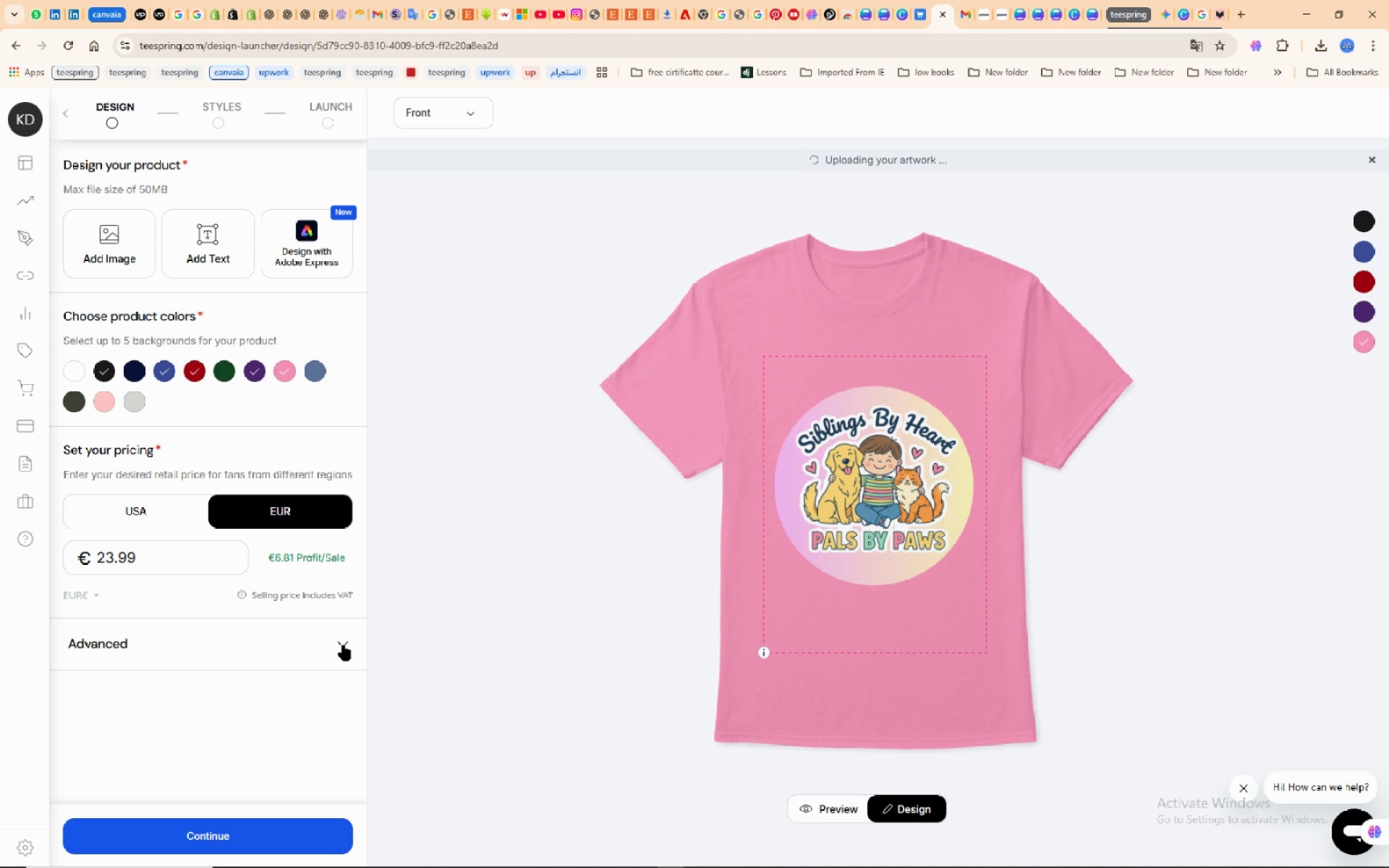 
left_click([344, 645])
 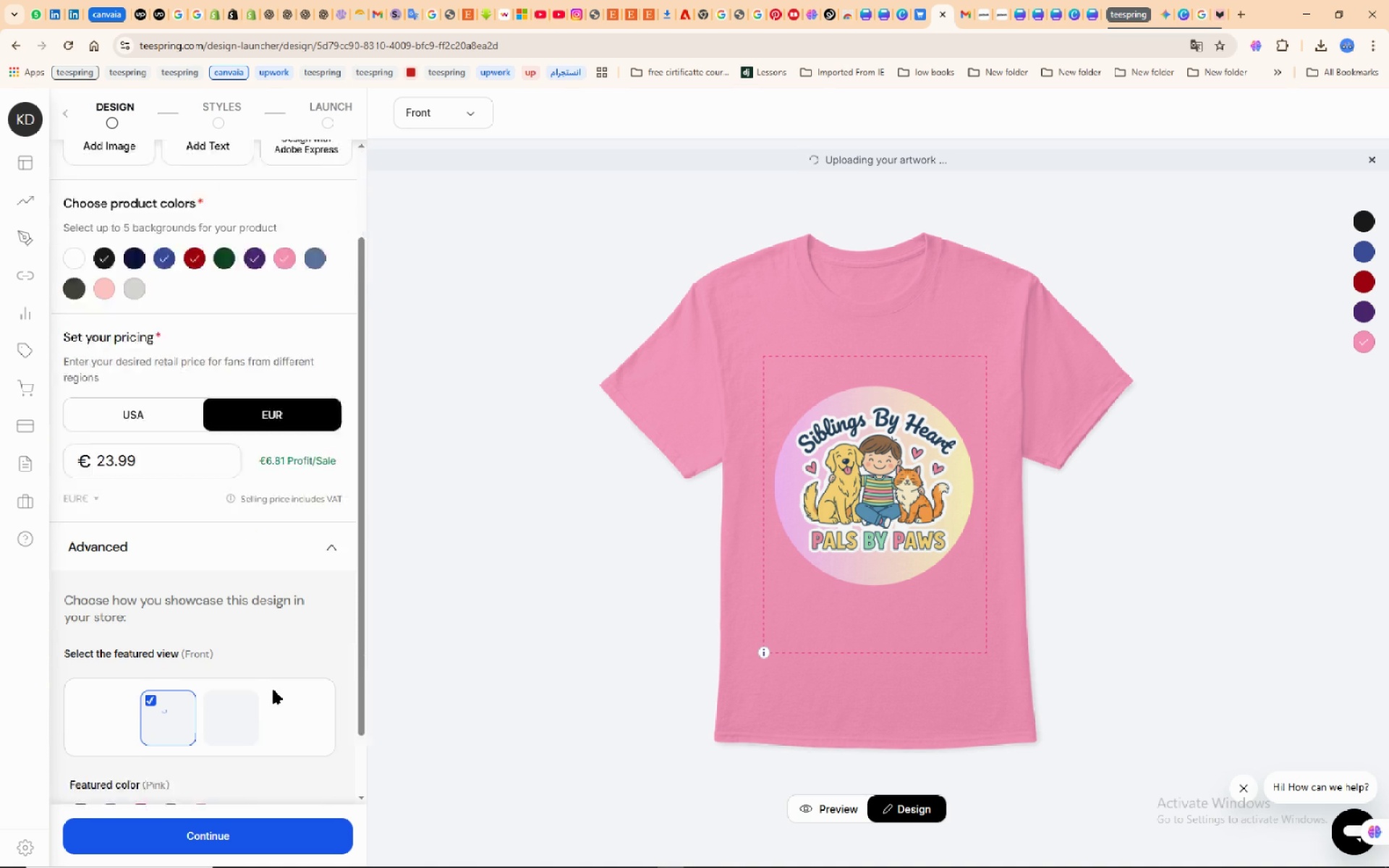 
scroll: coordinate [273, 690], scroll_direction: down, amount: 5.0
 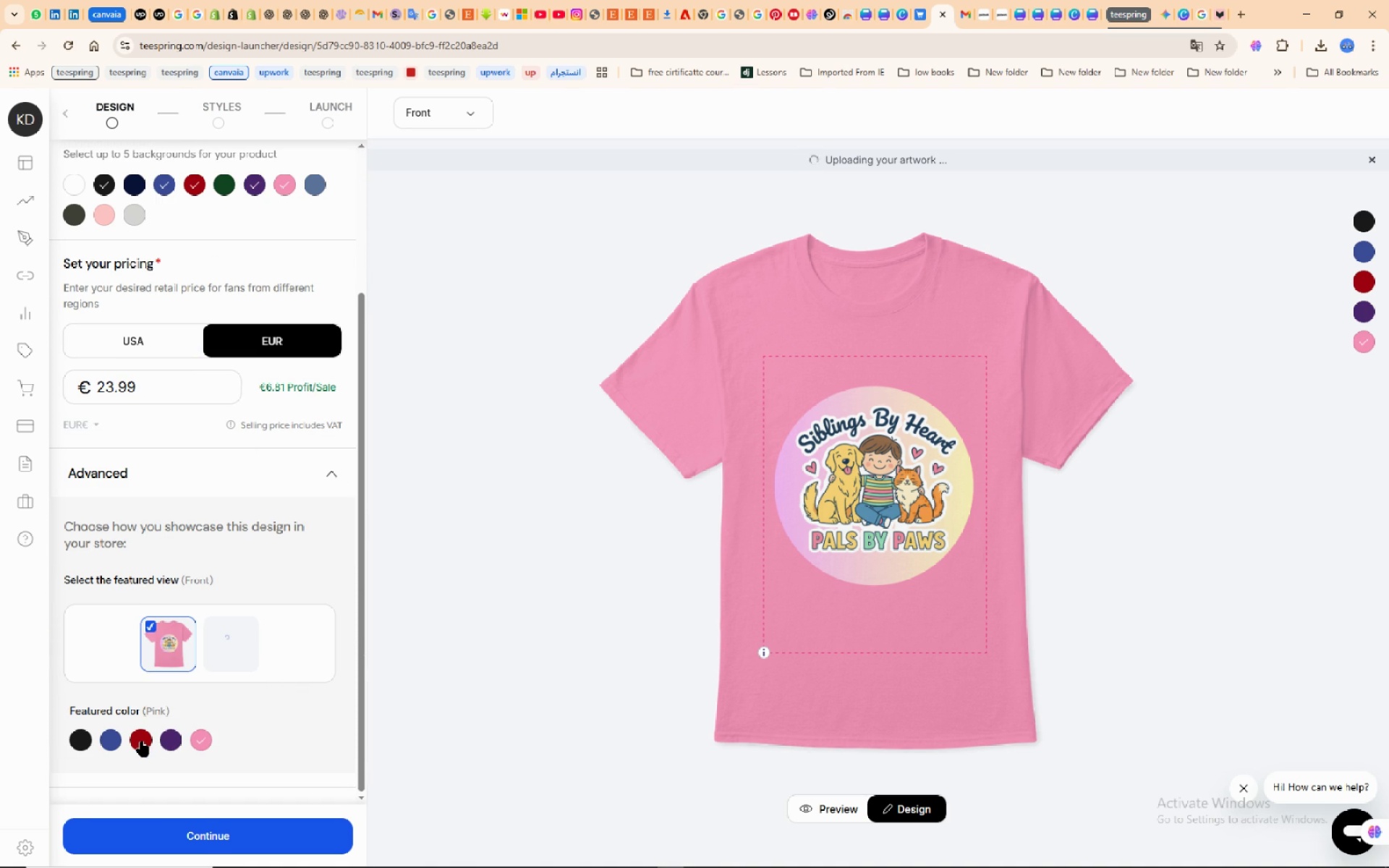 
left_click([142, 741])
 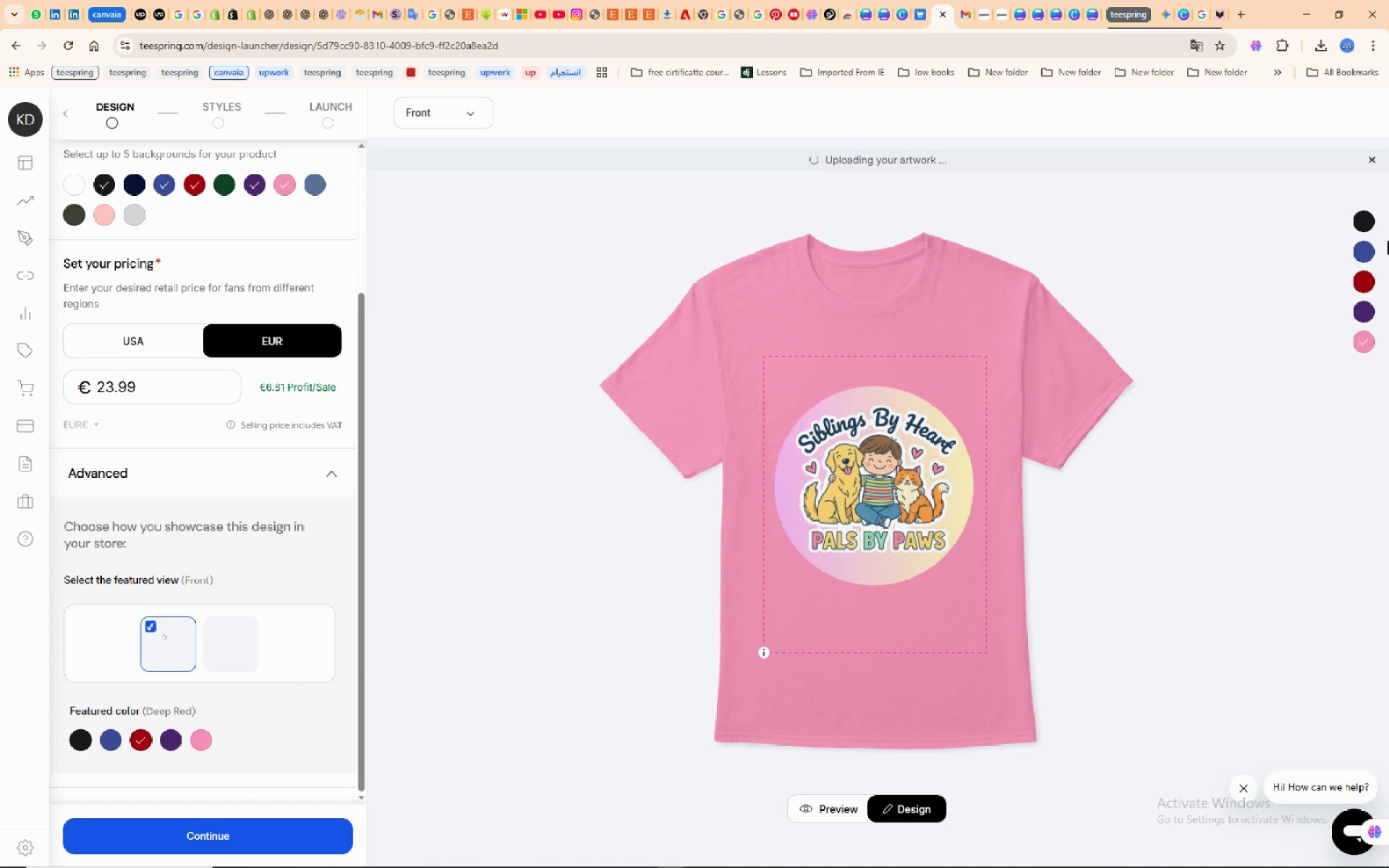 
left_click([1372, 212])
 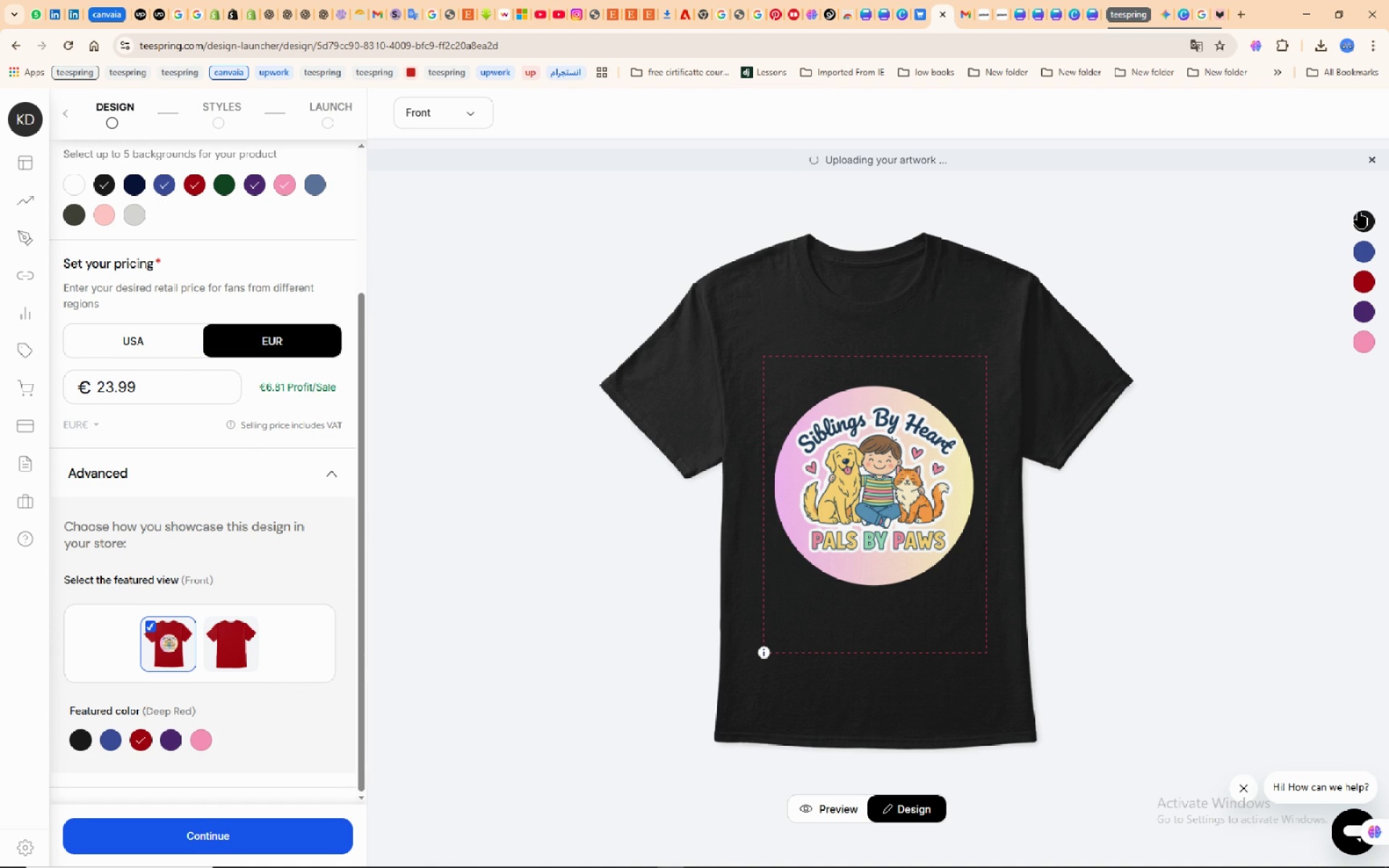 
left_click([1359, 213])
 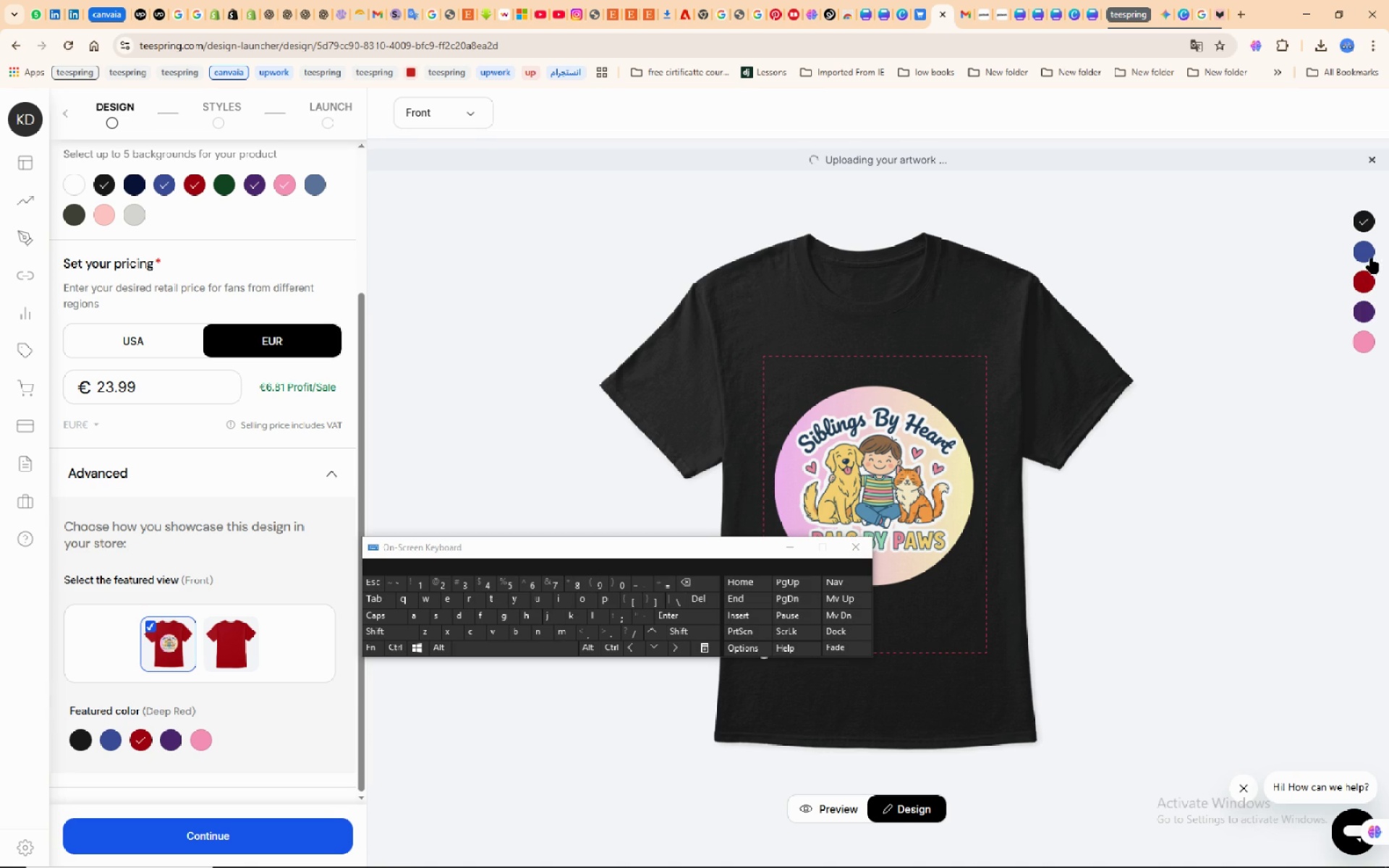 
left_click([1367, 252])
 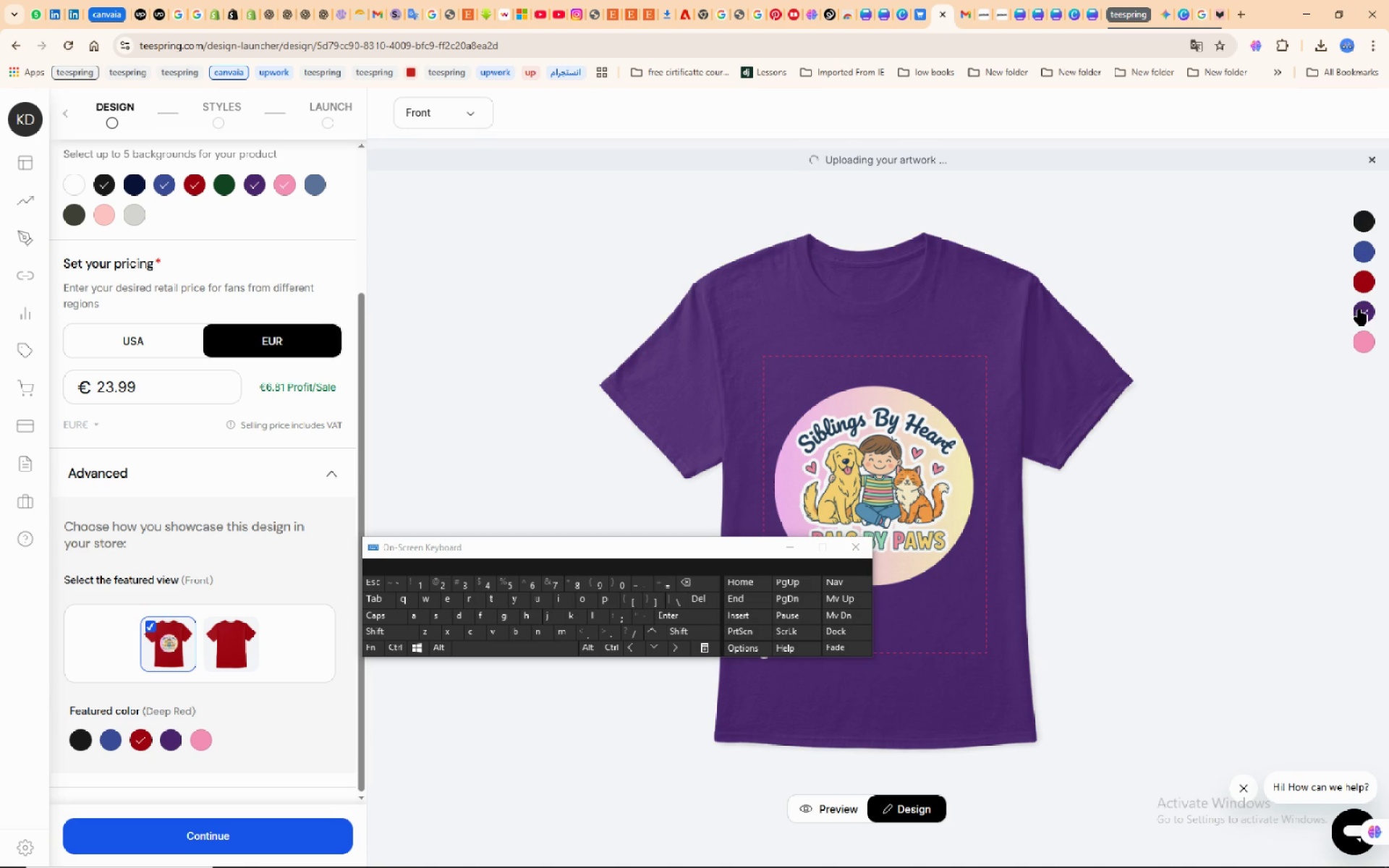 
left_click([1369, 306])
 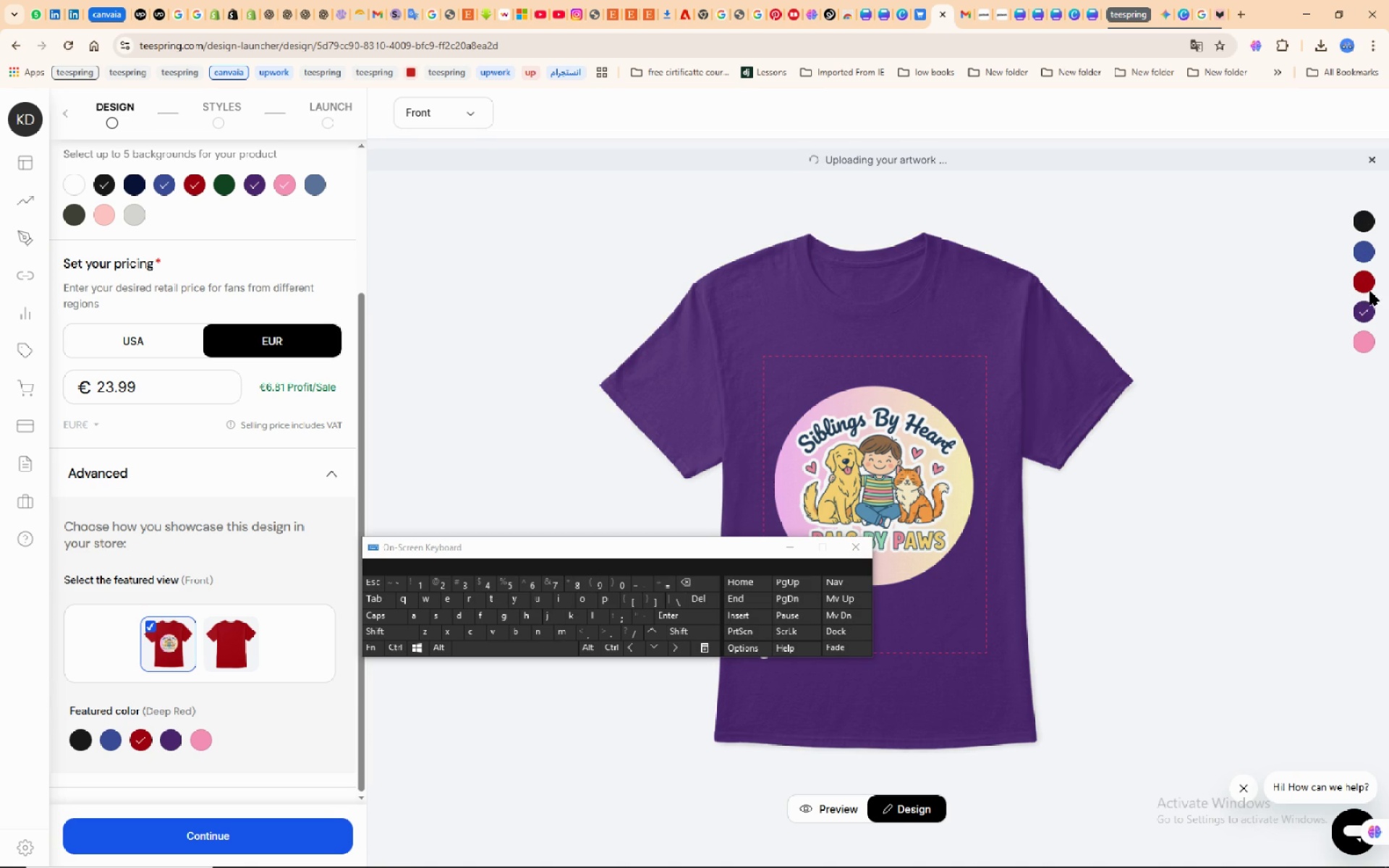 
left_click([1370, 286])
 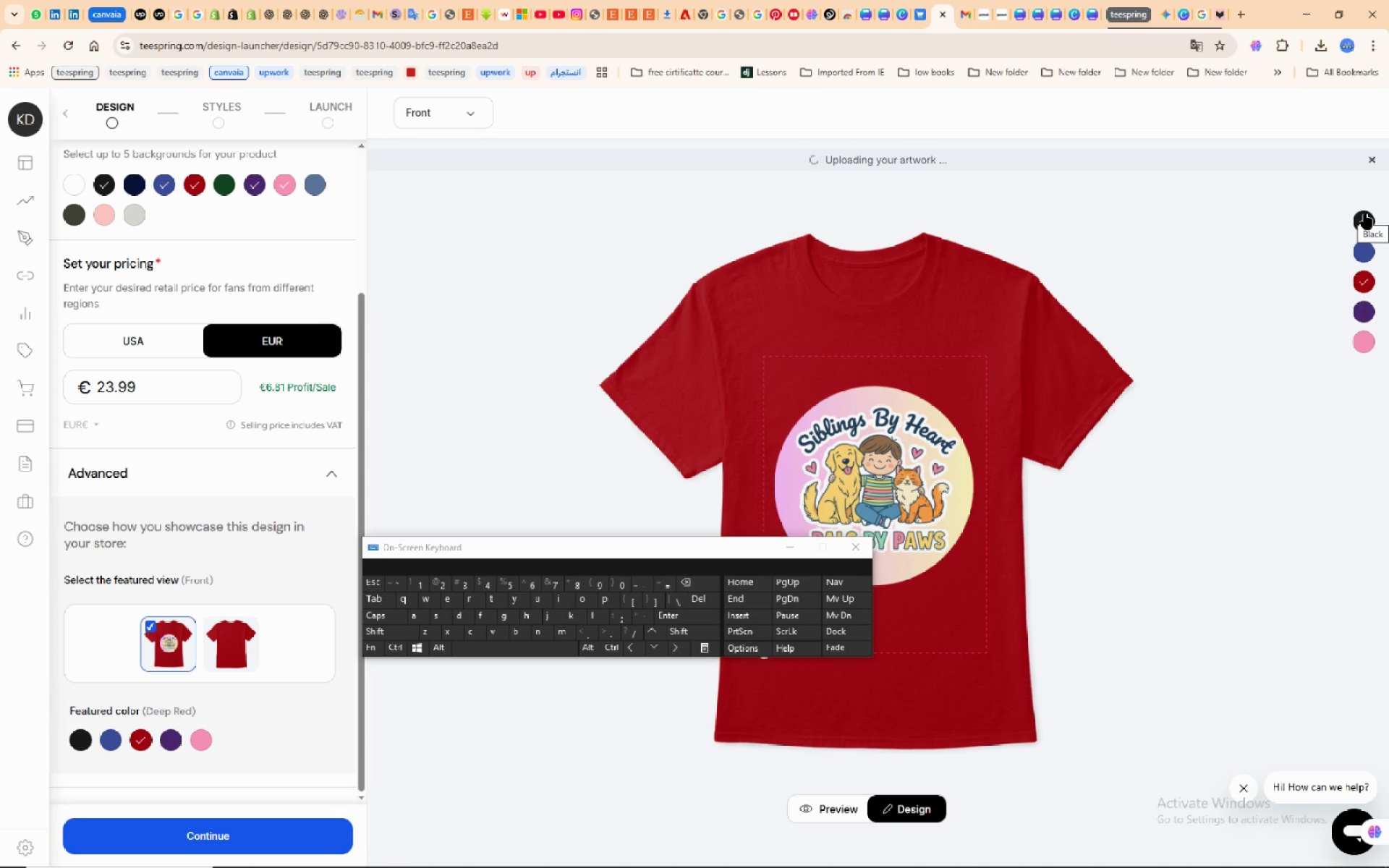 
left_click([1365, 214])
 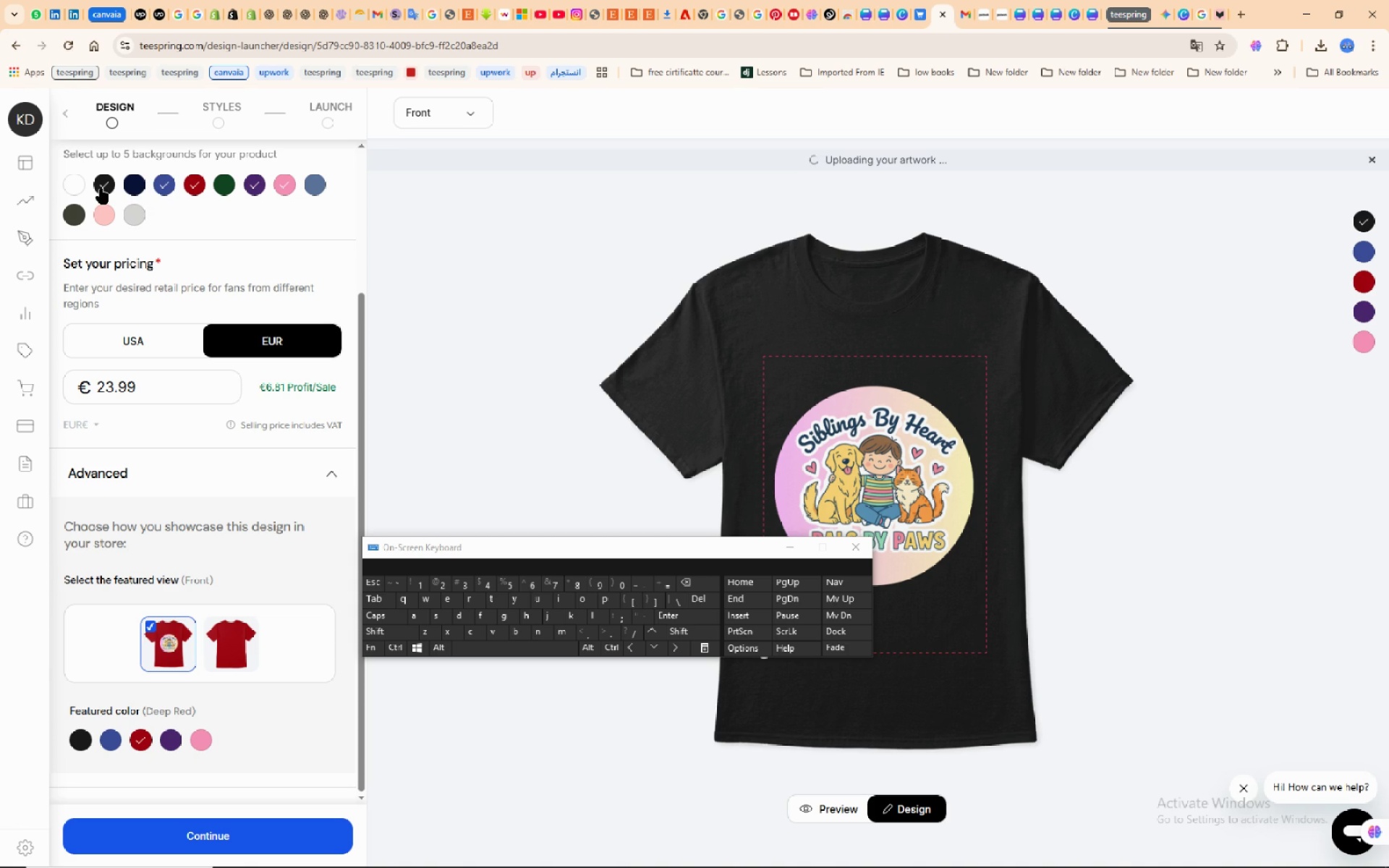 
wait(8.21)
 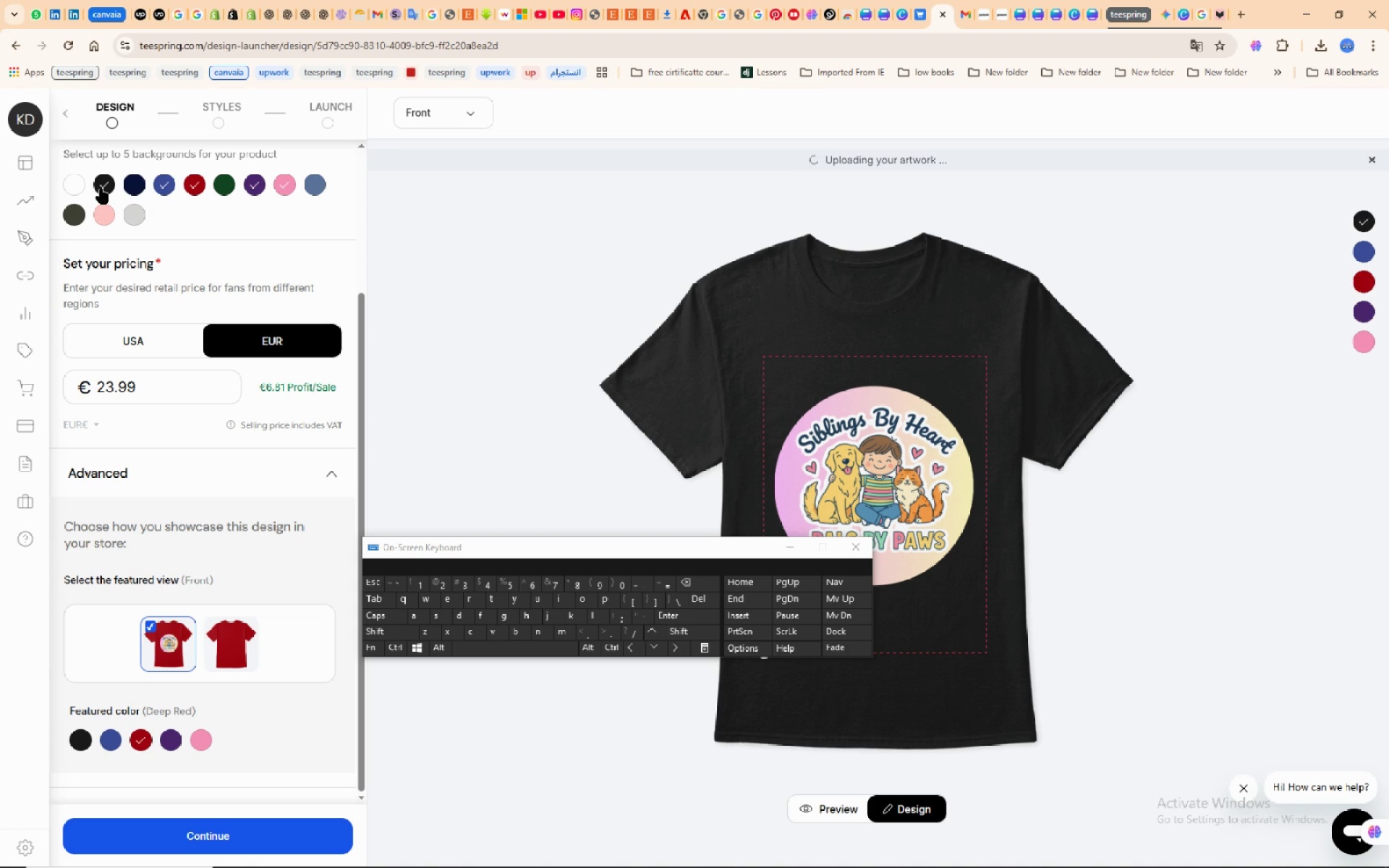 
scroll: coordinate [259, 571], scroll_direction: down, amount: 5.0
 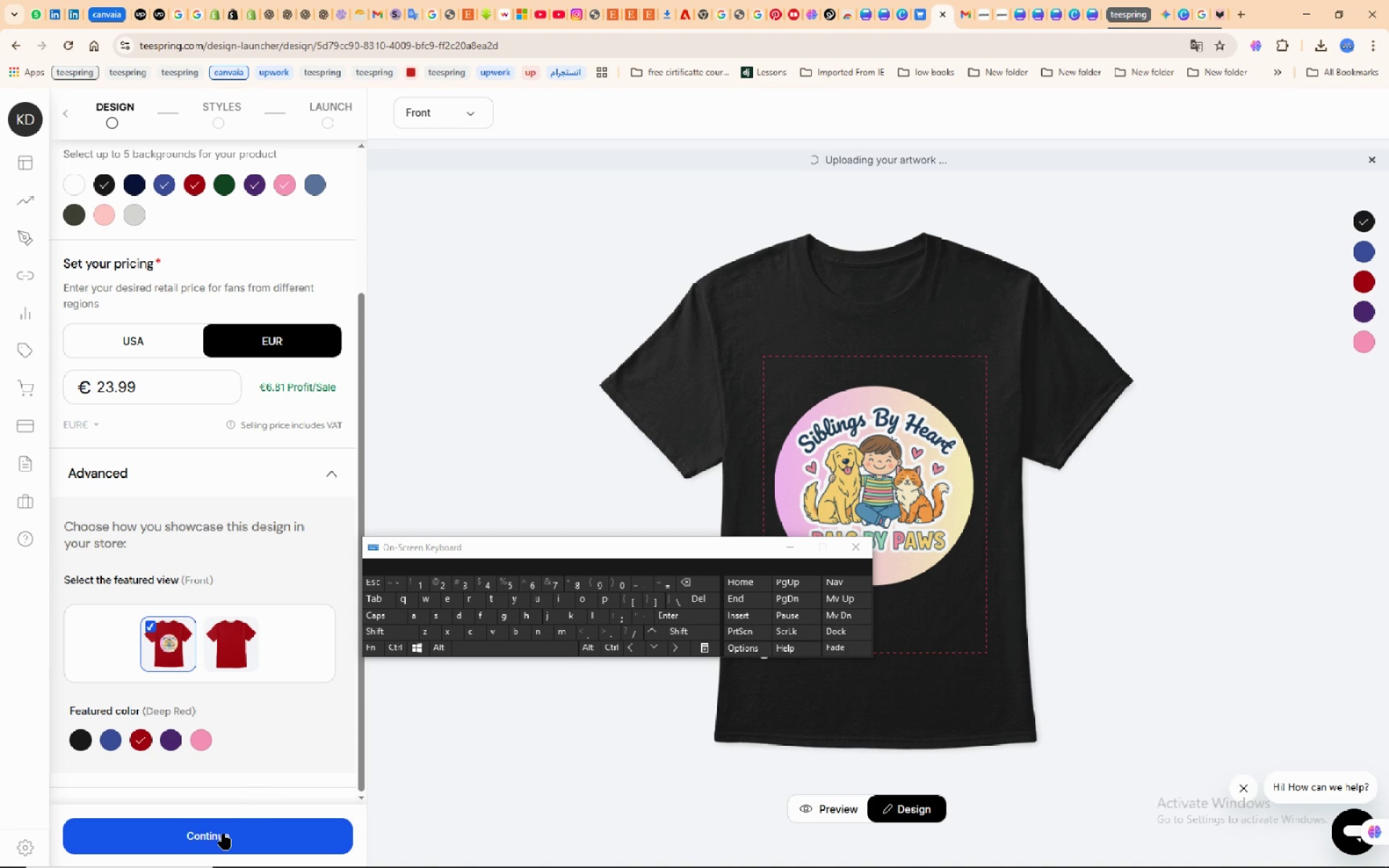 
left_click([224, 834])
 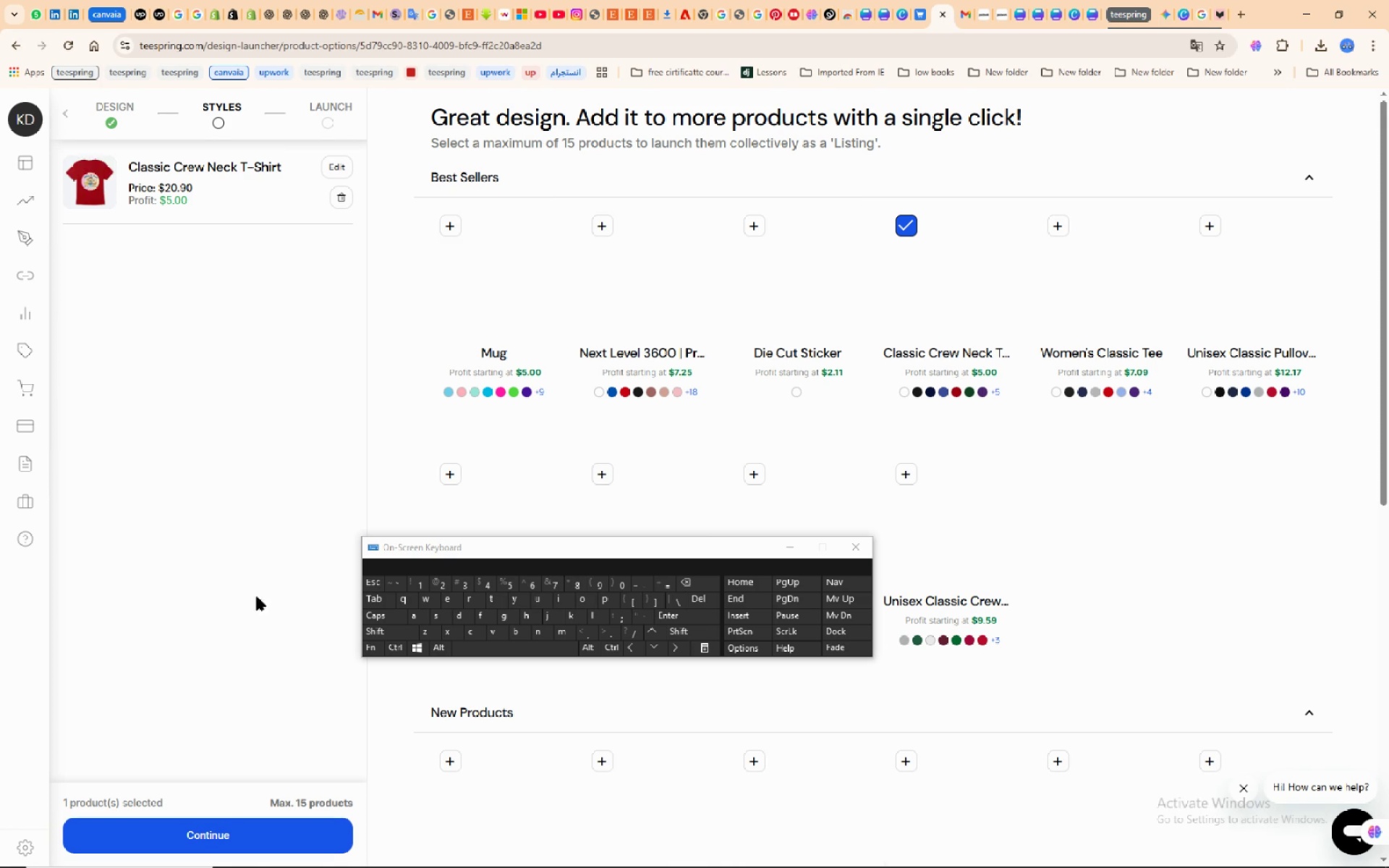 
wait(9.86)
 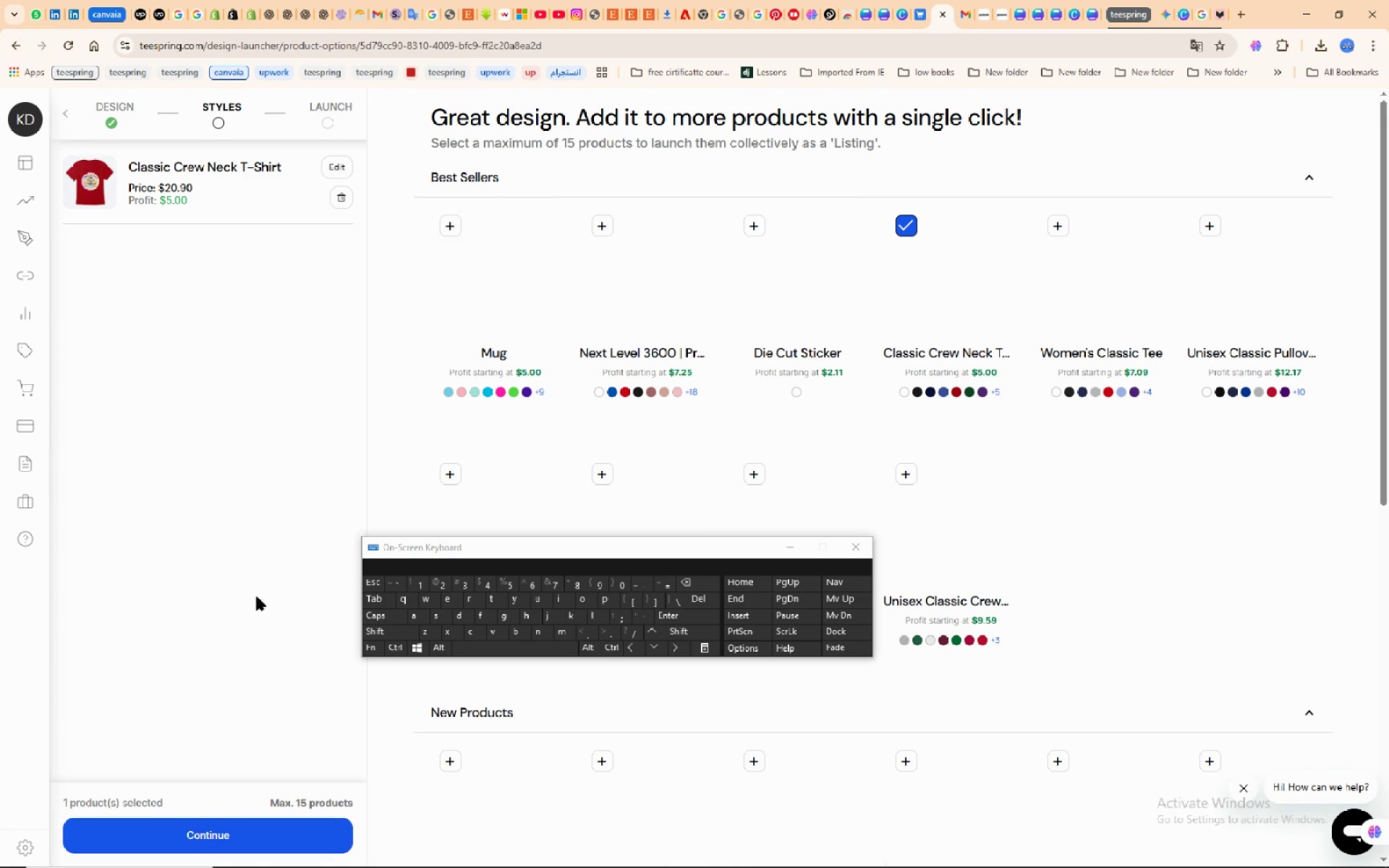 
left_click([215, 824])
 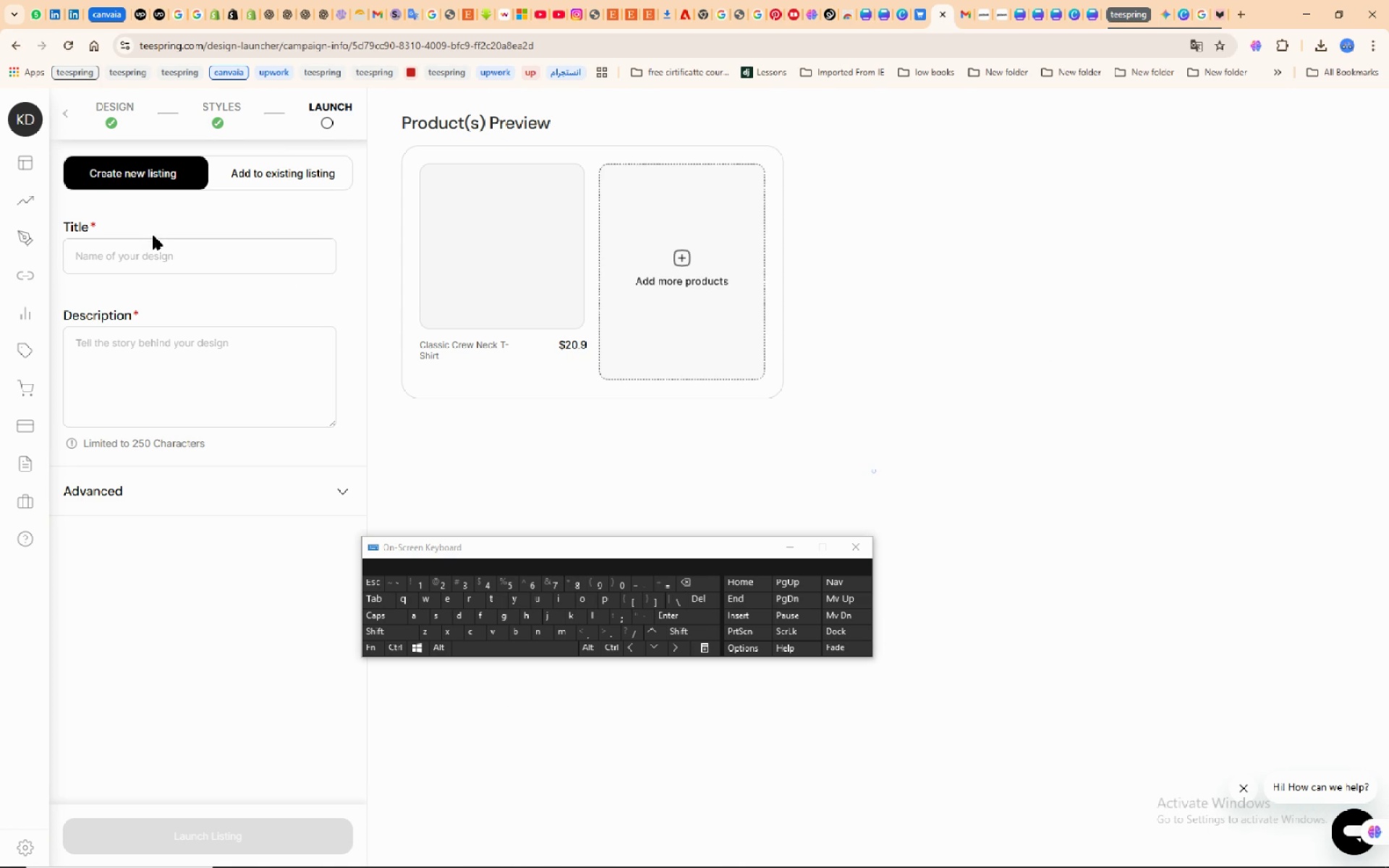 
left_click([145, 264])
 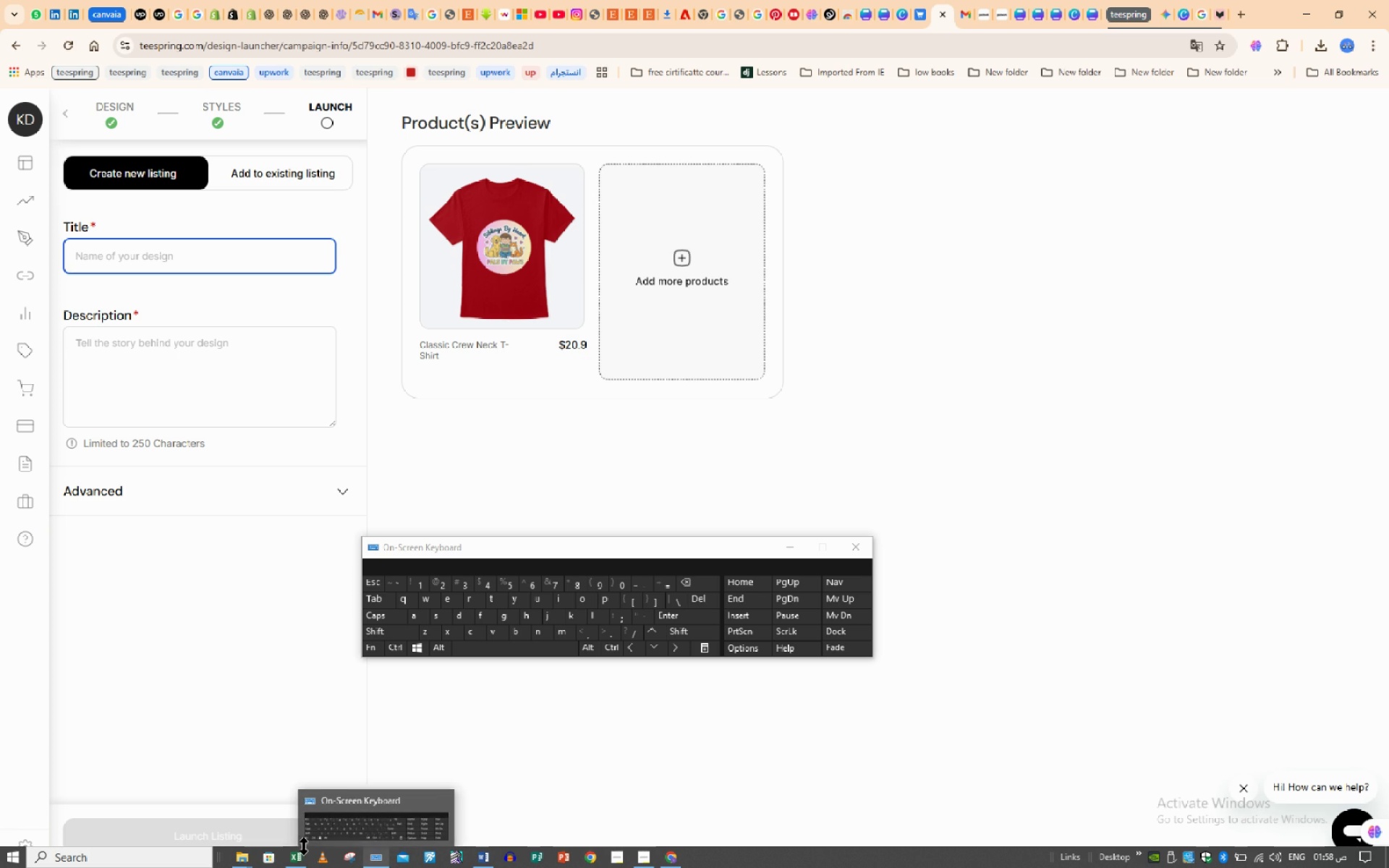 
wait(5.99)
 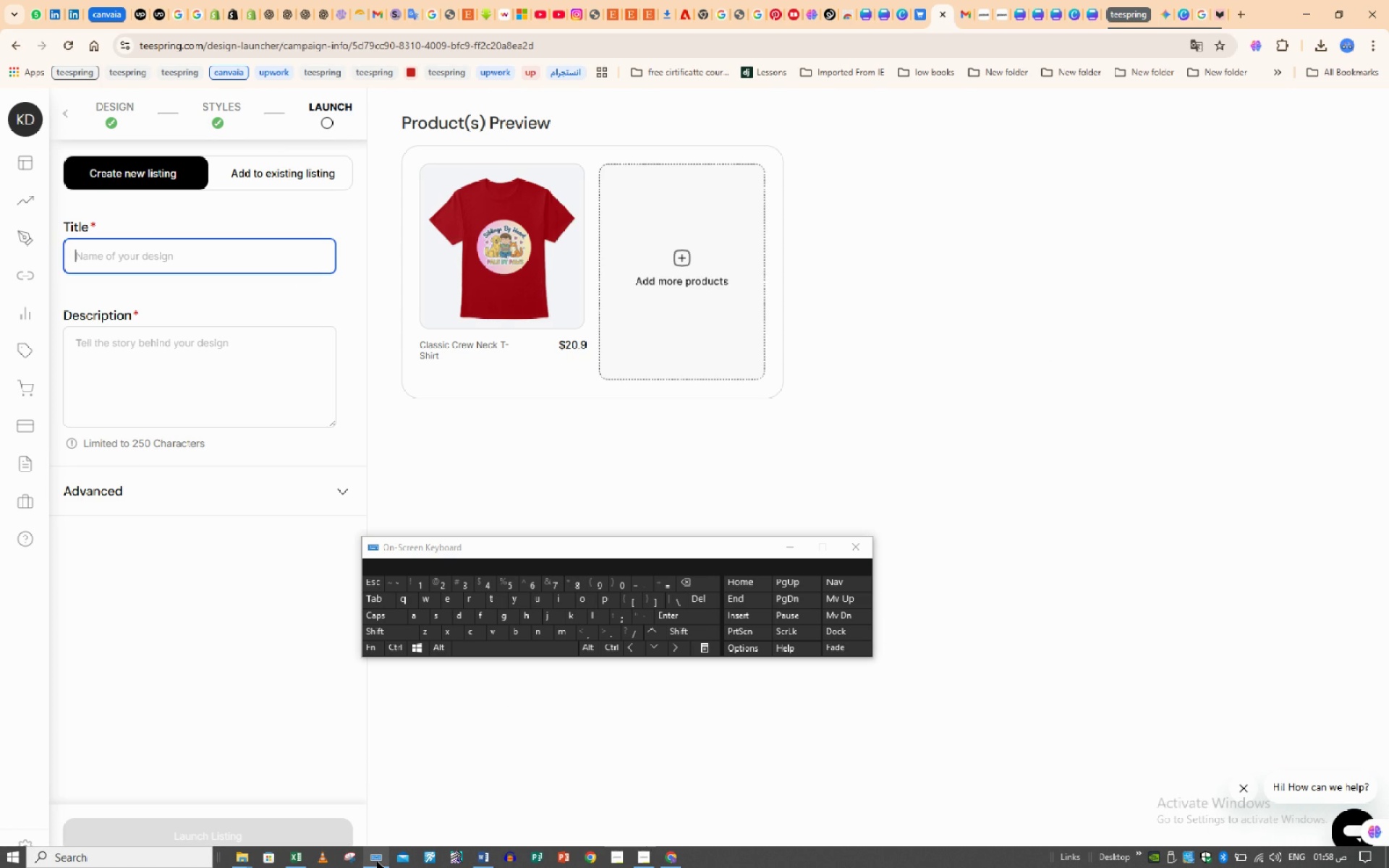 
left_click([302, 861])
 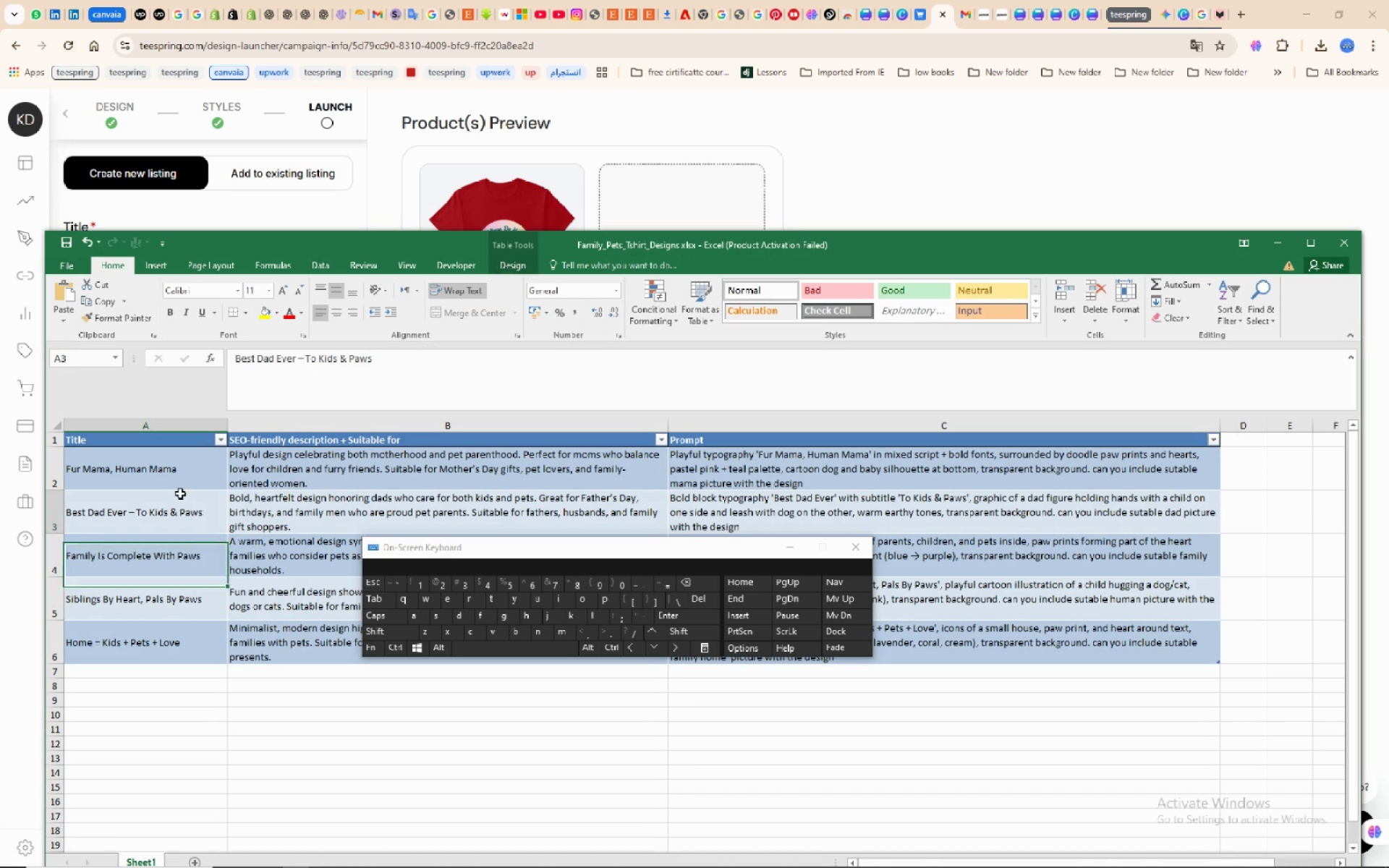 
left_click([180, 493])
 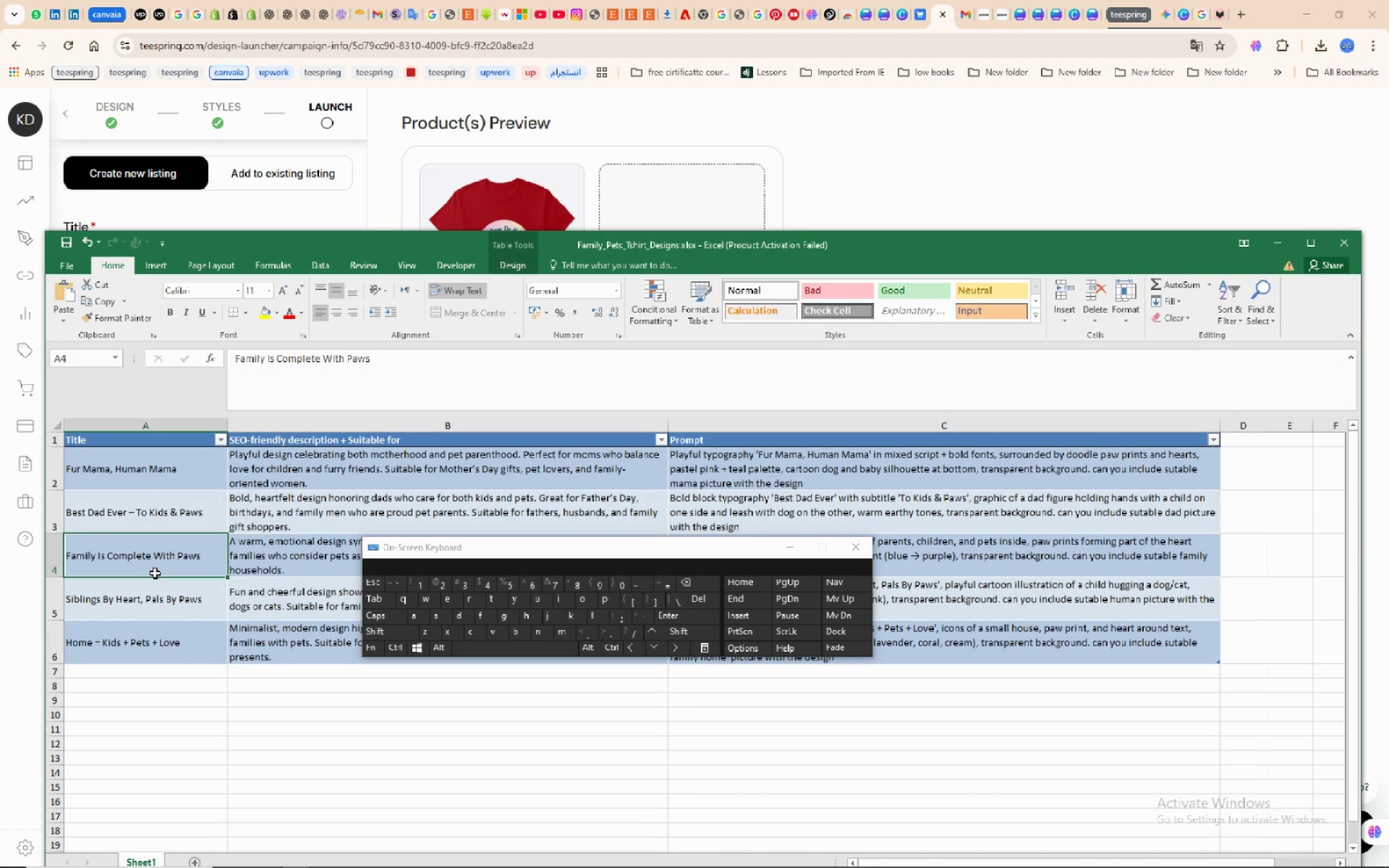 
left_click([155, 558])
 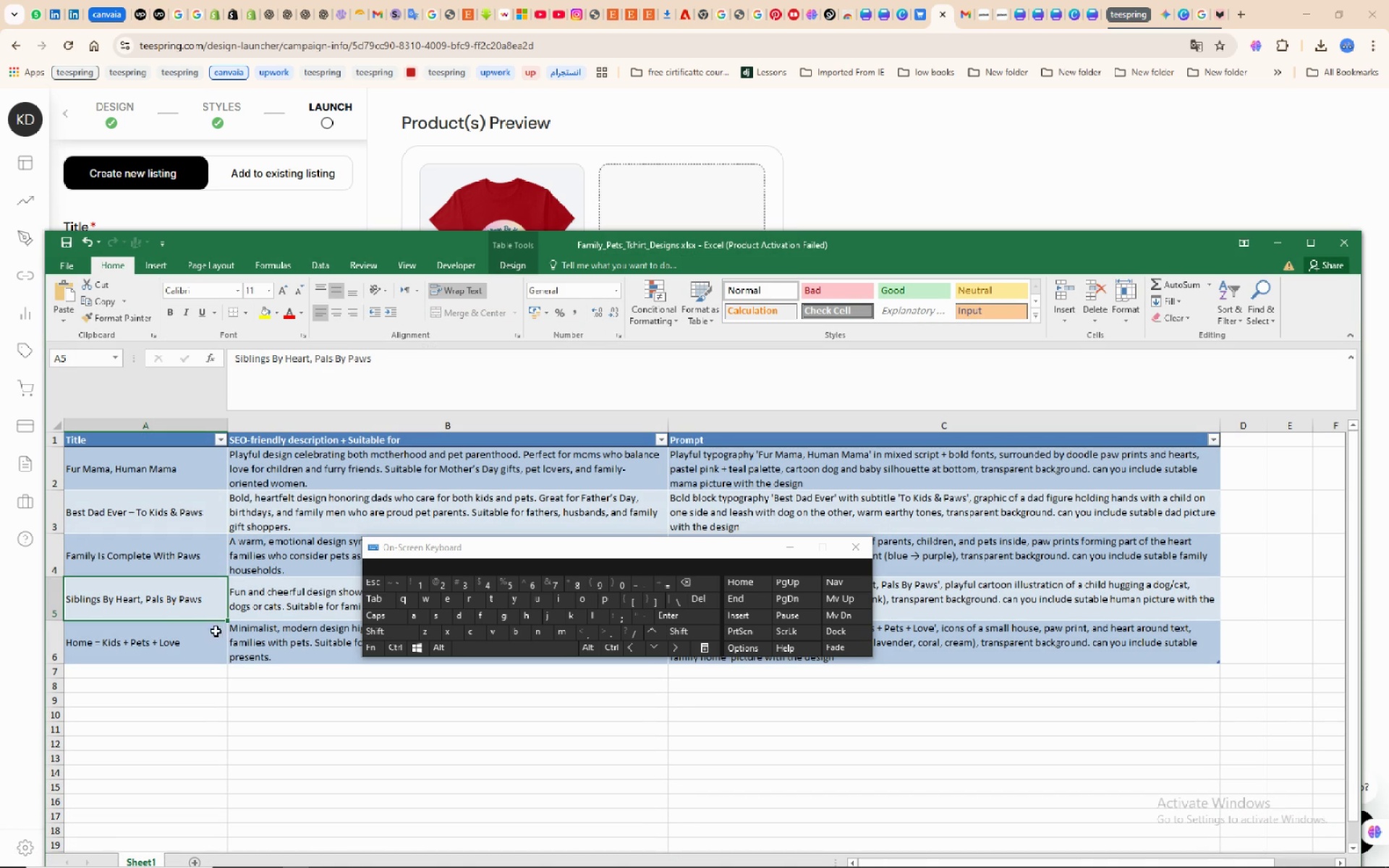 
left_click([154, 603])